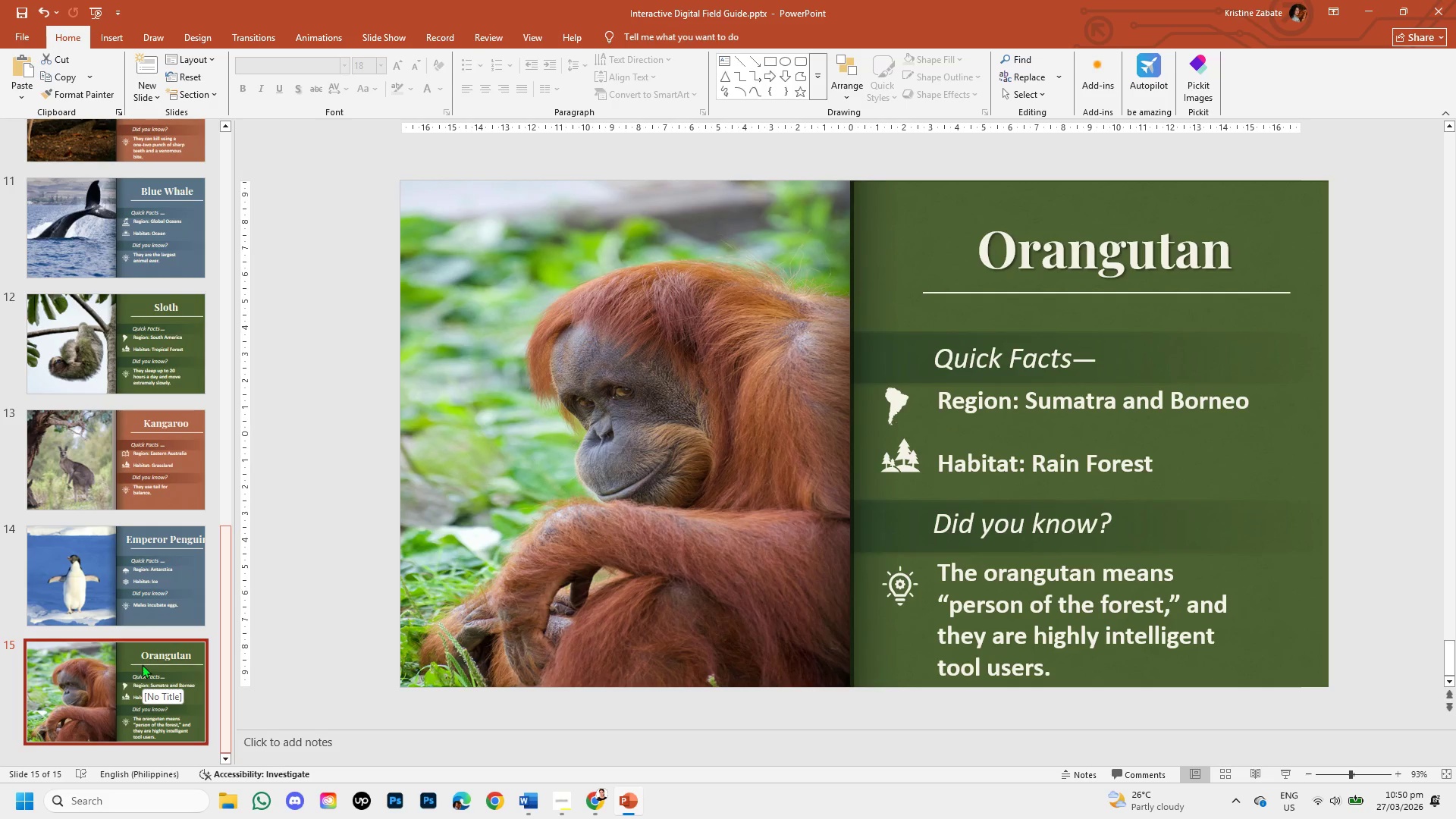 
wait(16.24)
 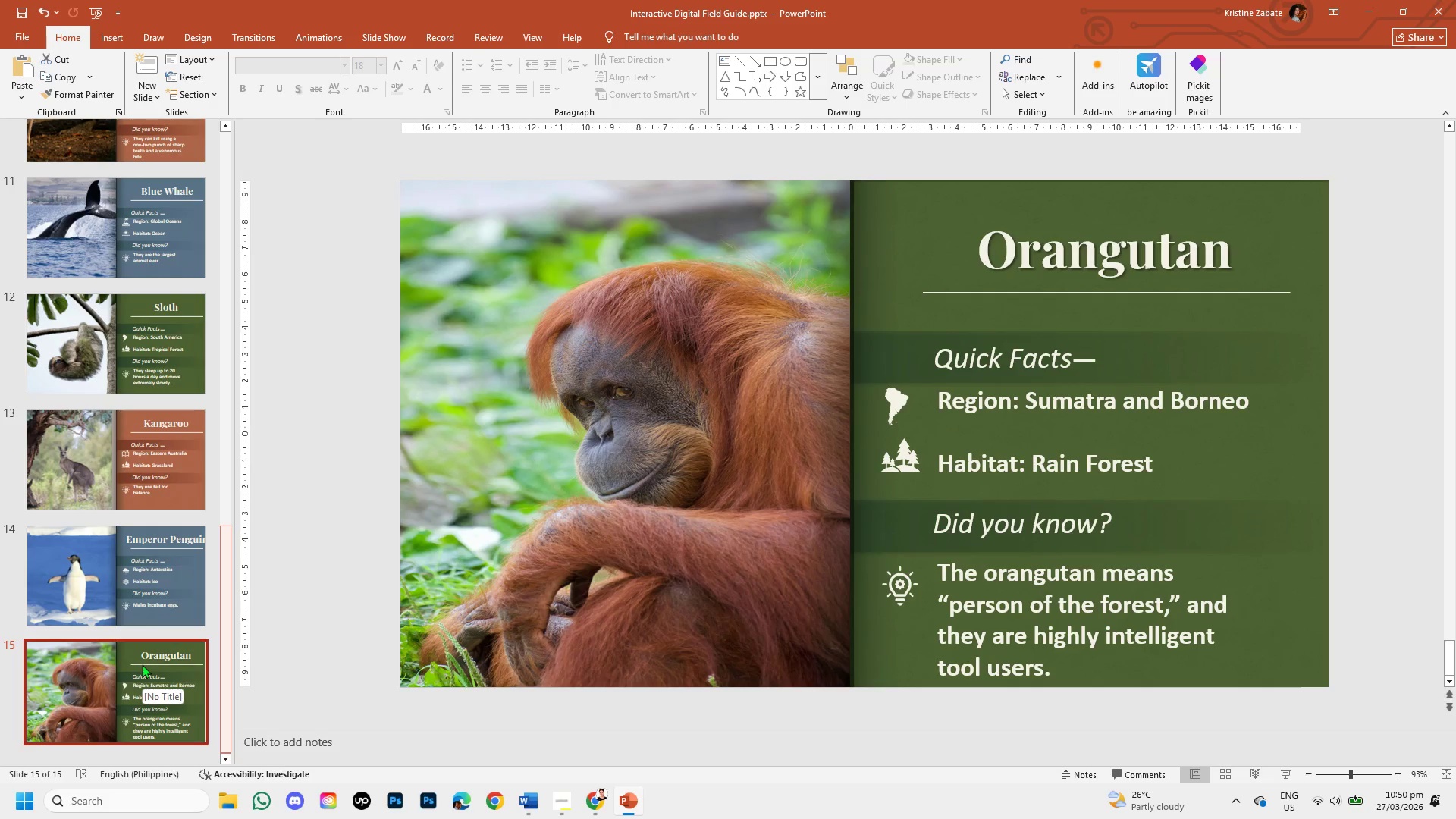 
right_click([90, 680])
 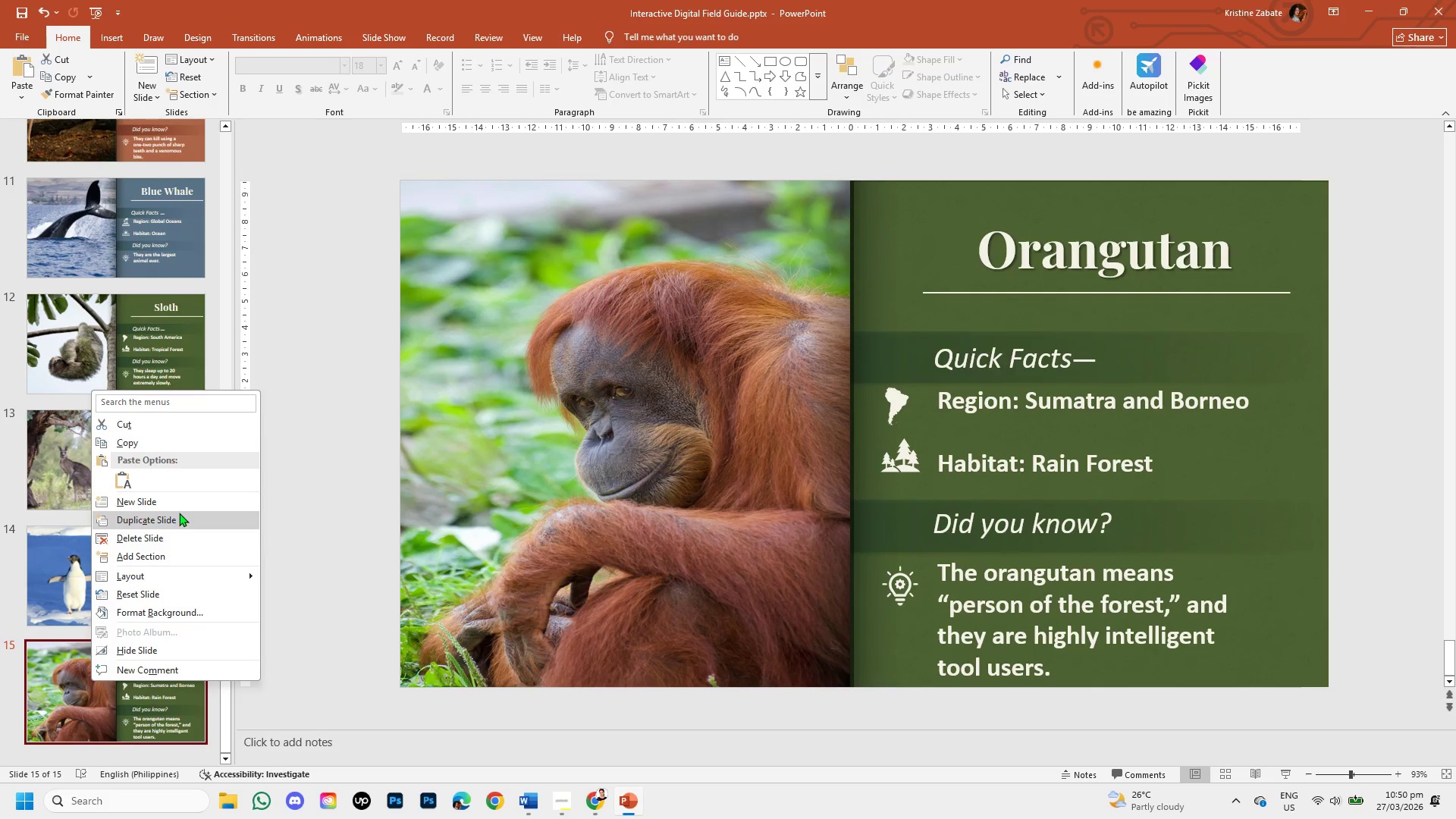 
left_click([179, 515])
 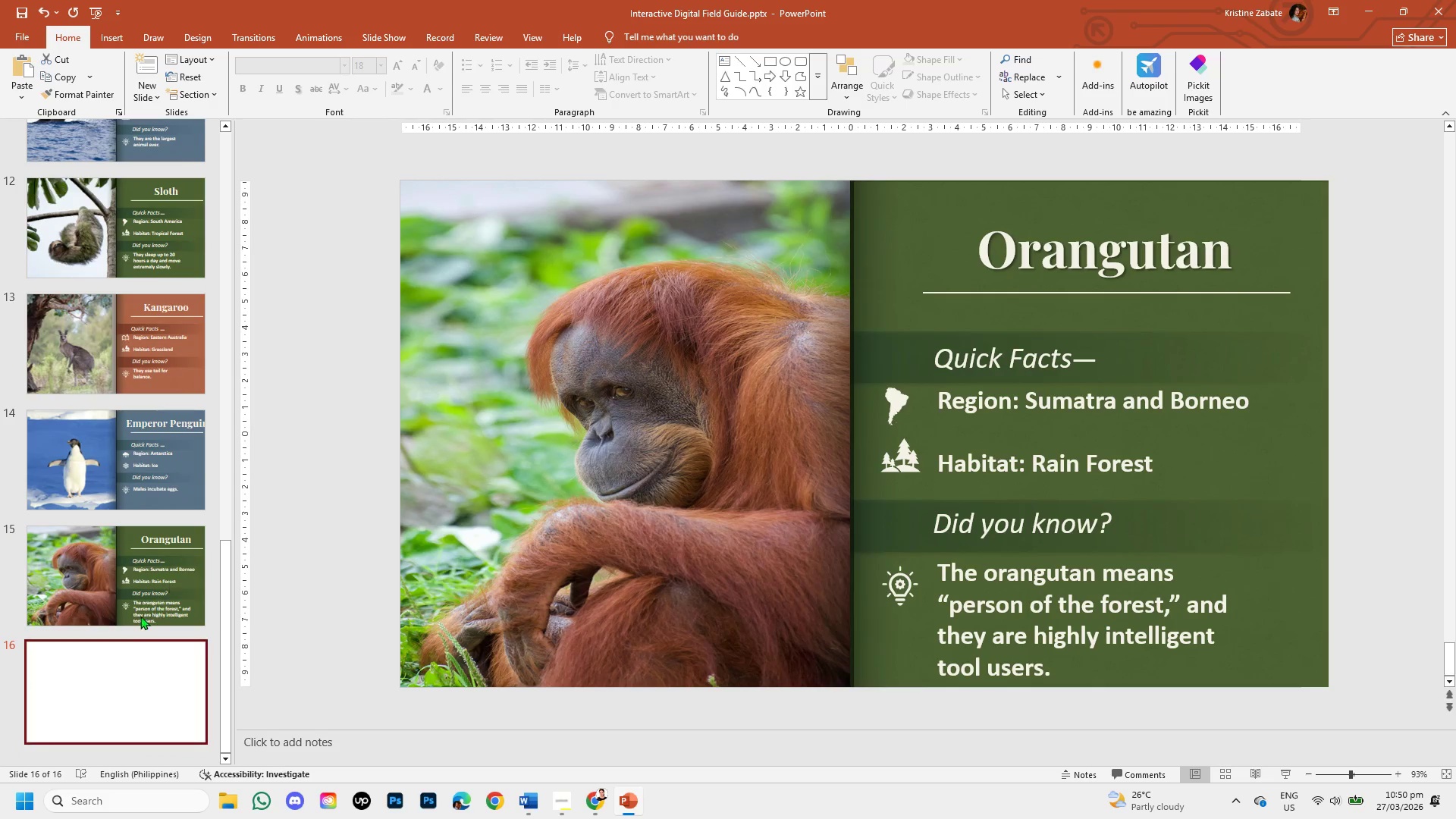 
mouse_move([103, 647])
 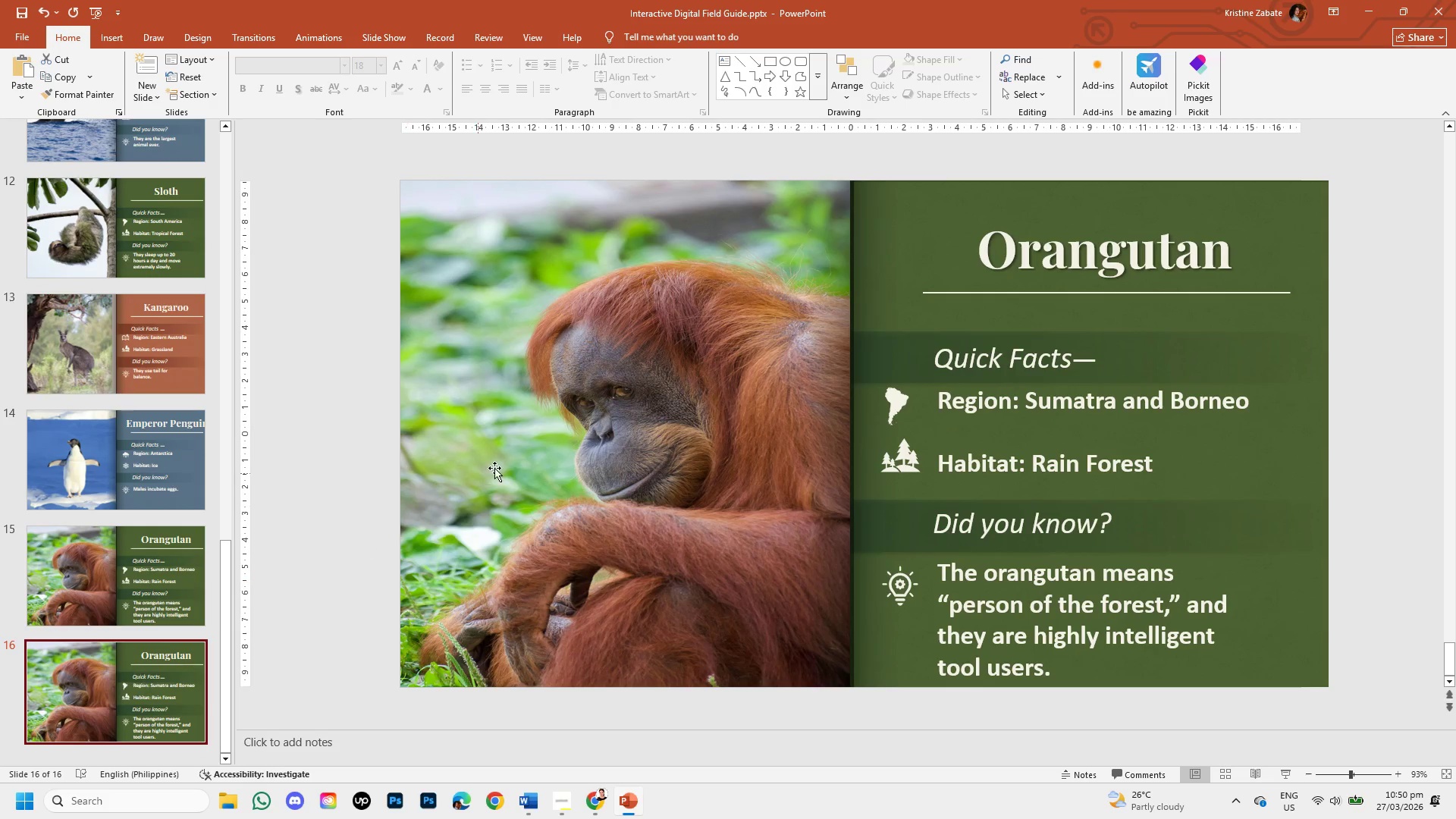 
left_click([498, 467])
 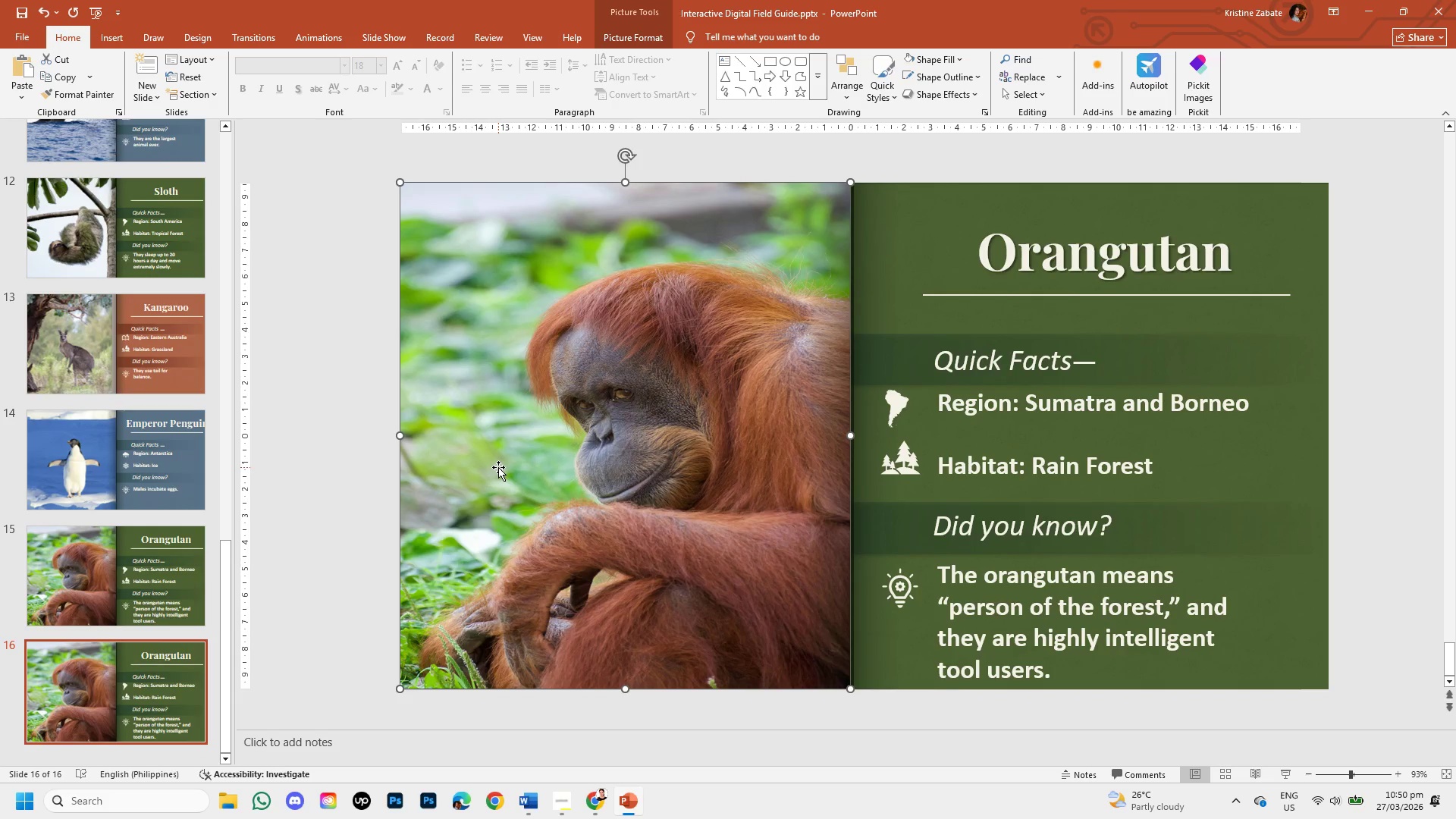 
key(Backspace)
 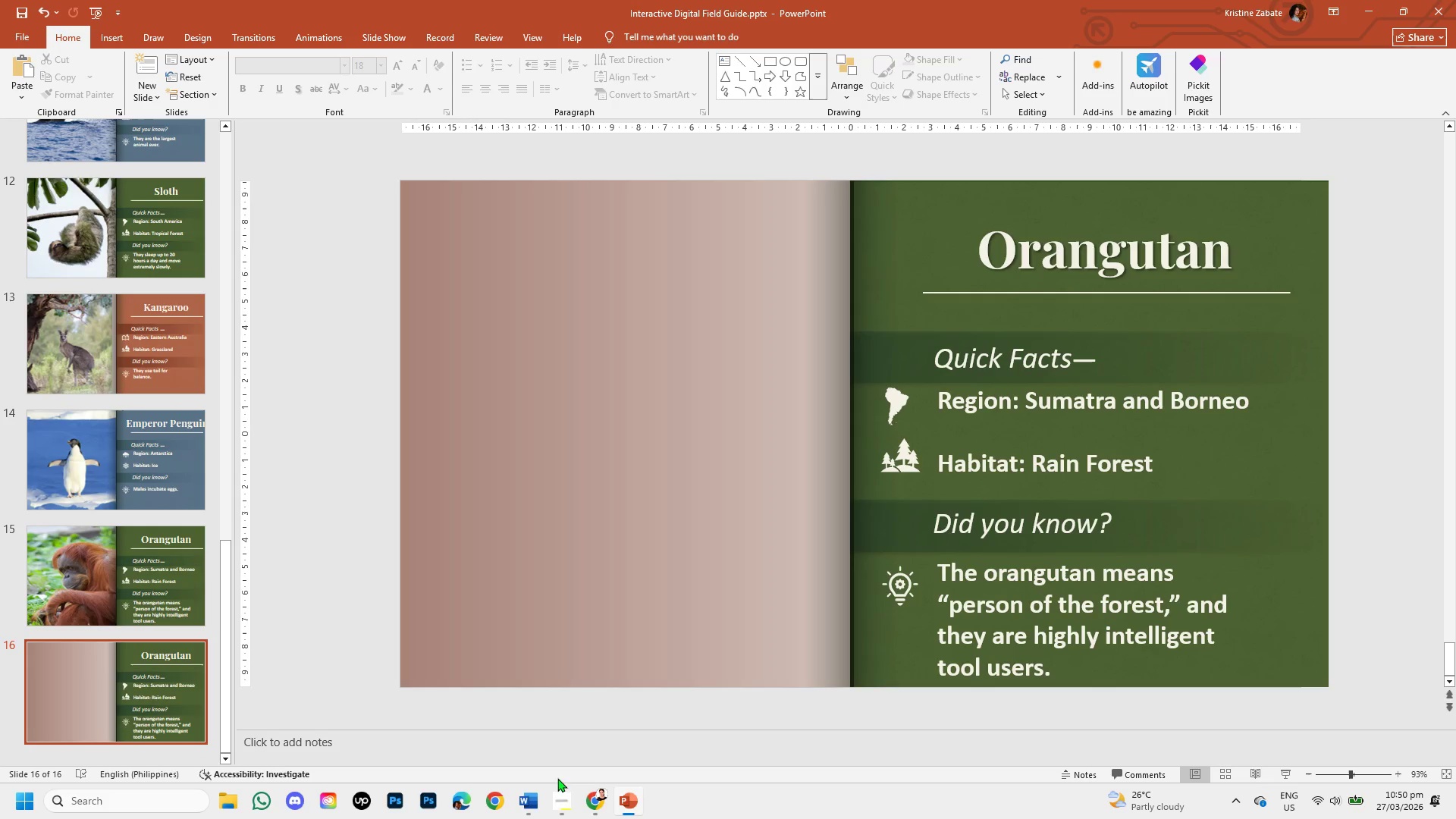 
left_click([593, 814])
 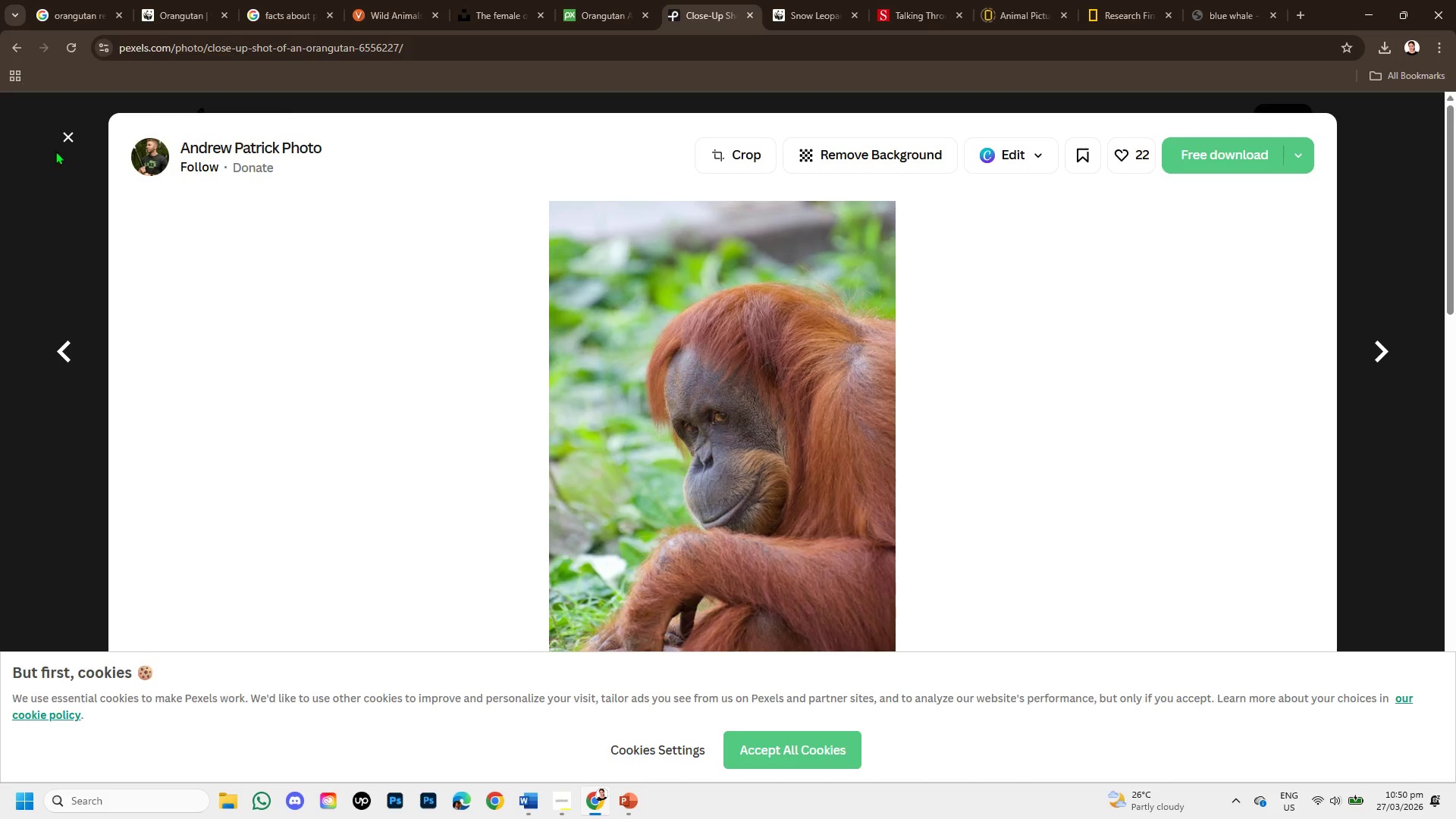 
left_click([69, 136])
 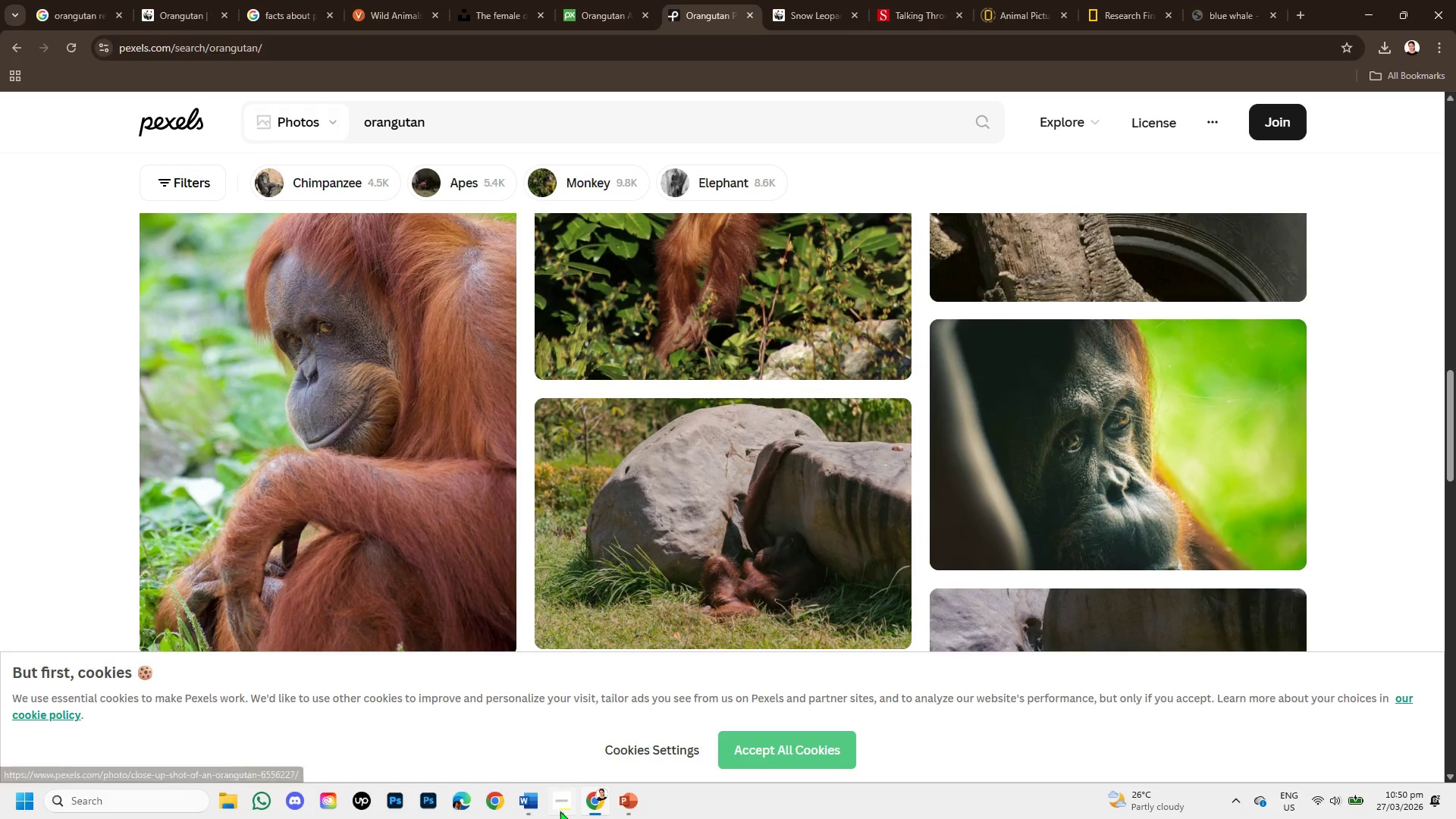 
left_click([534, 801])
 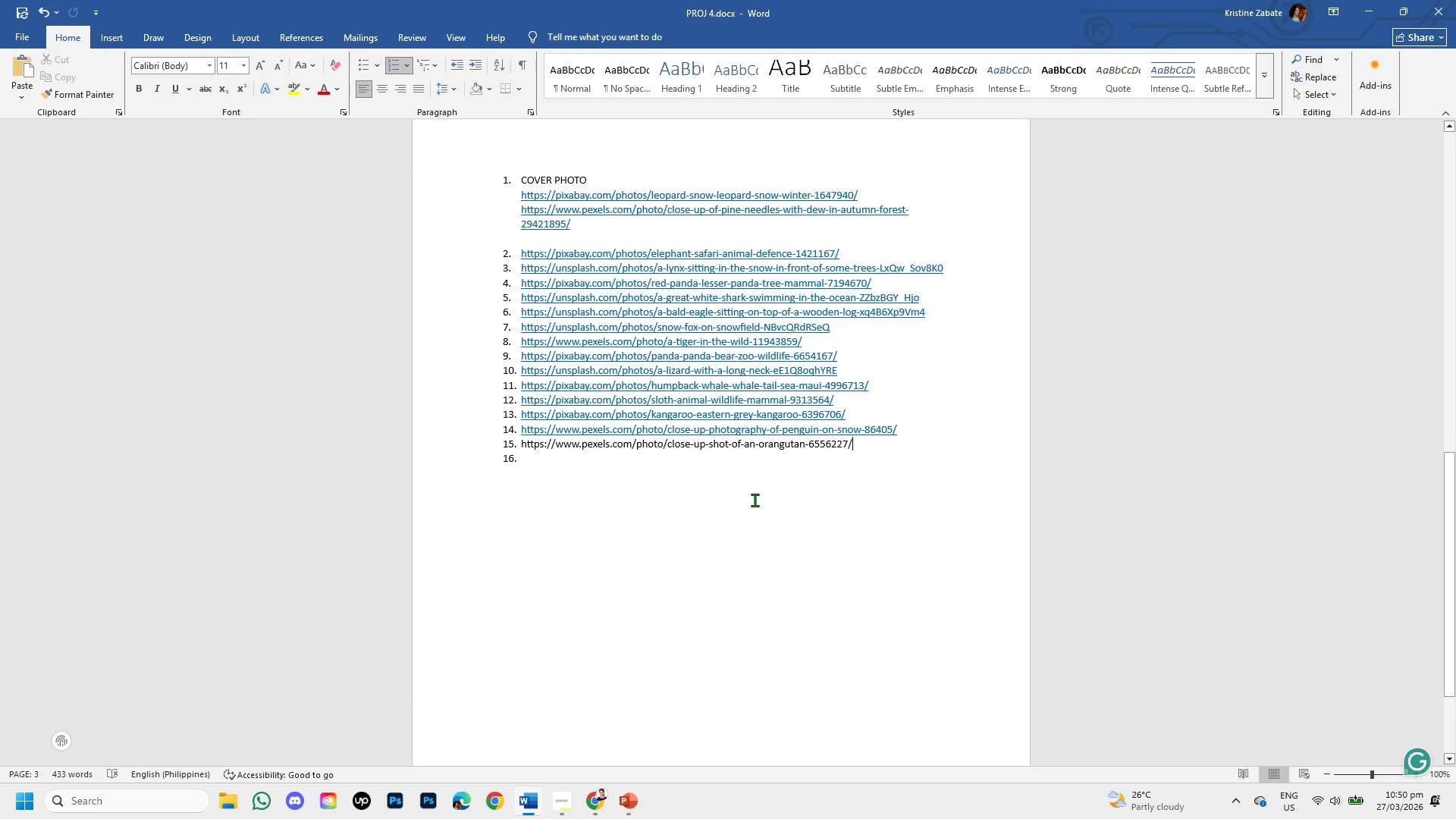 
key(Enter)
 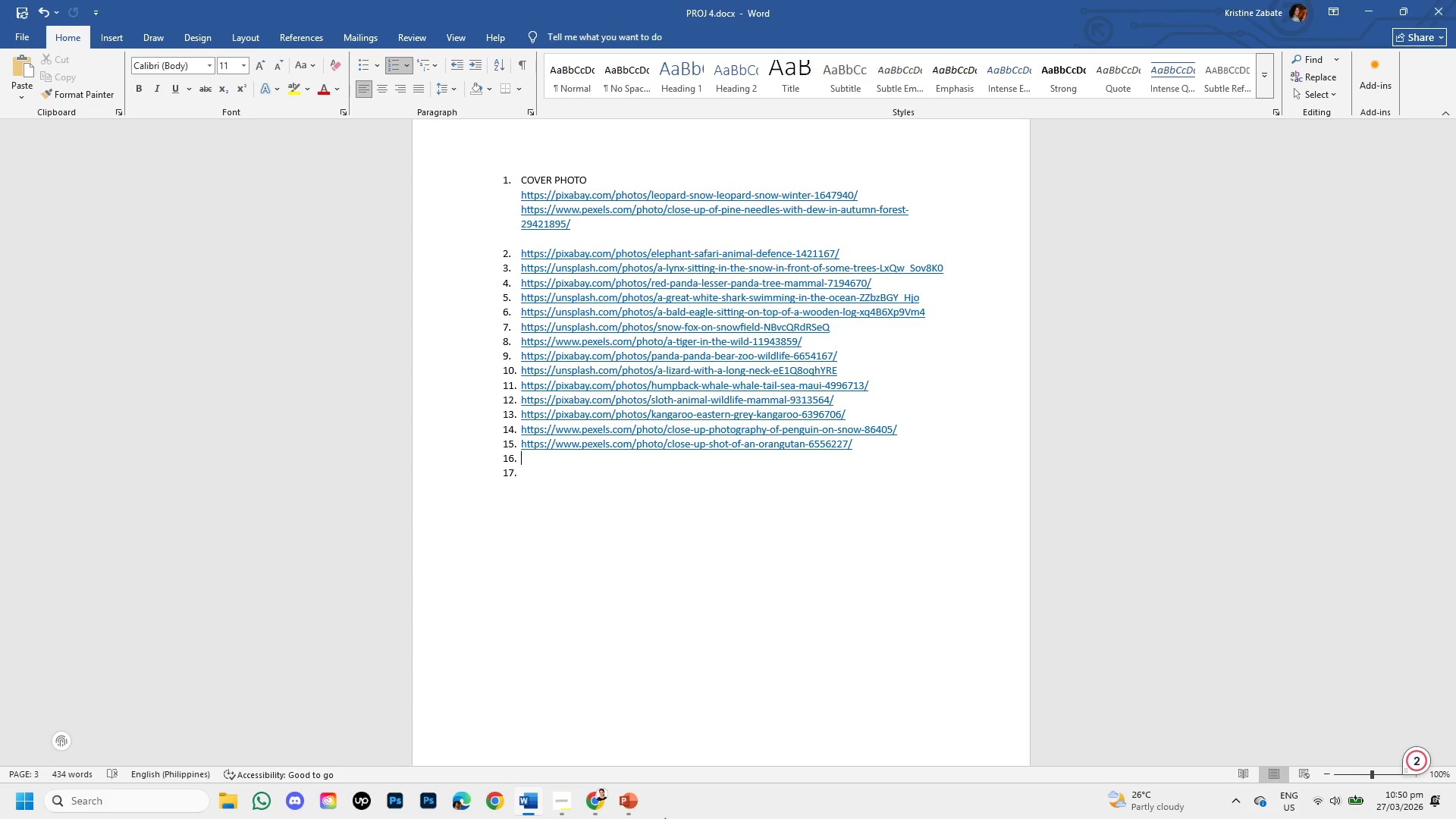 
left_click([586, 803])
 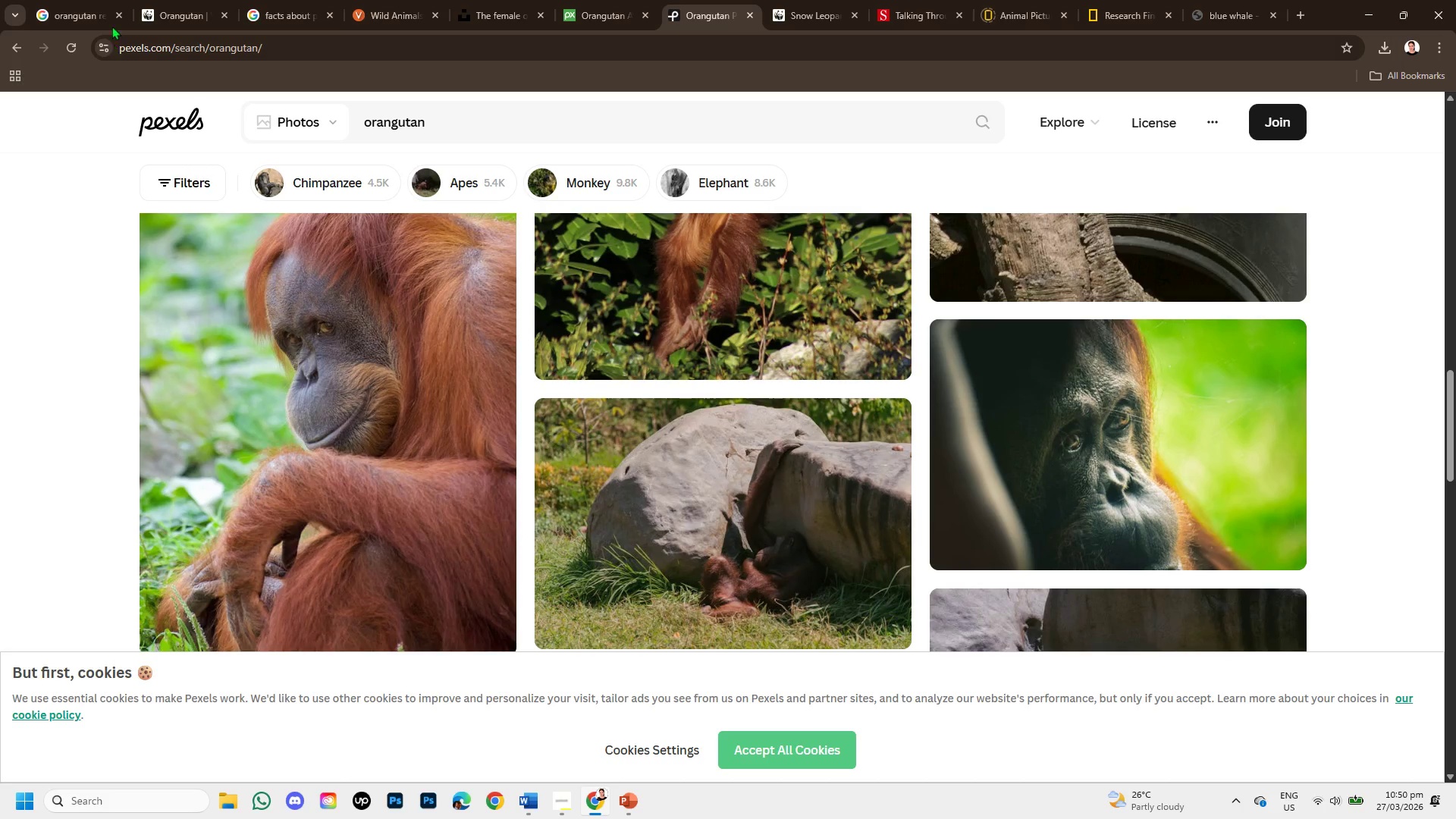 
left_click([111, 4])
 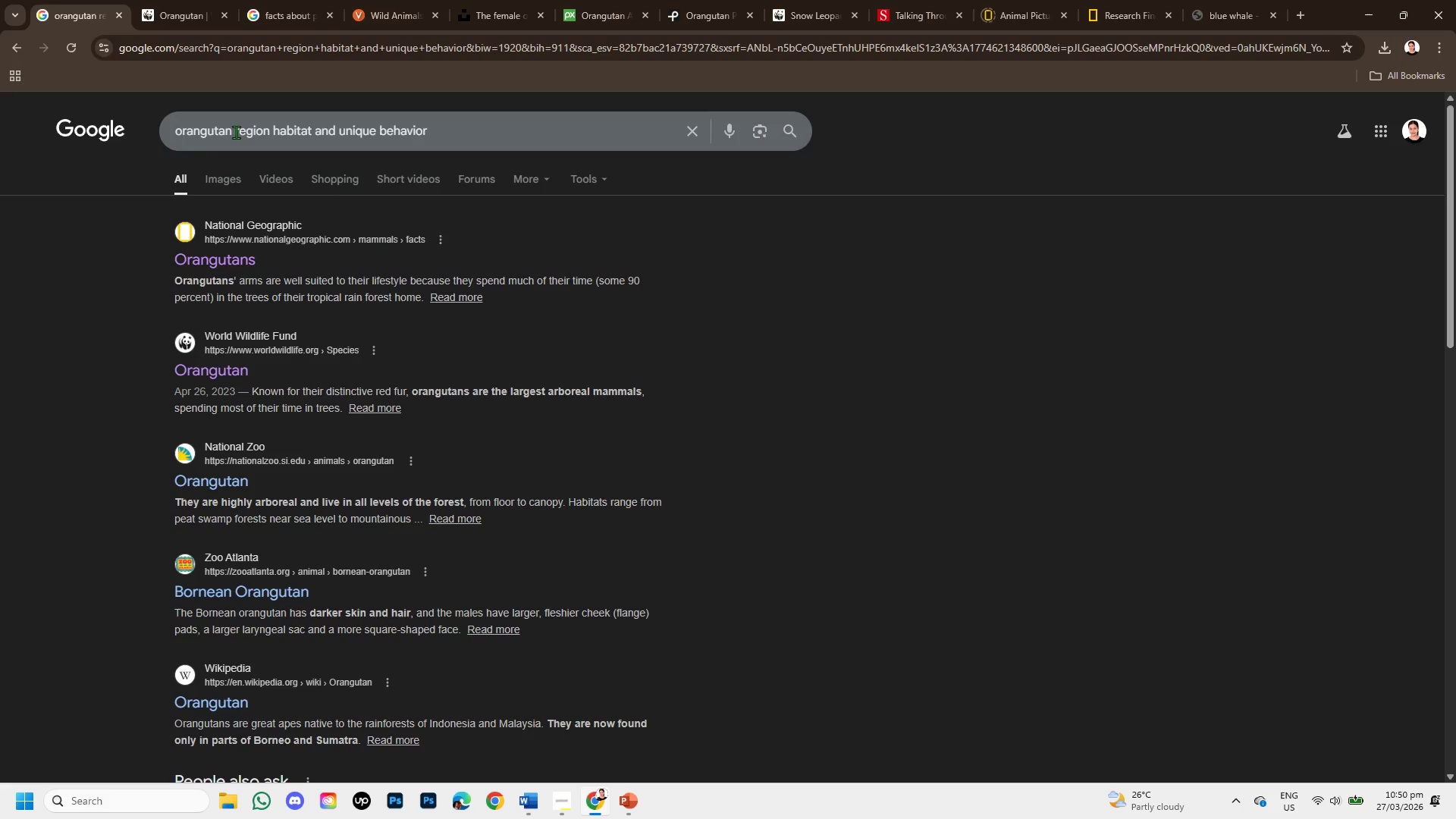 
left_click_drag(start_coordinate=[236, 132], to_coordinate=[153, 121])
 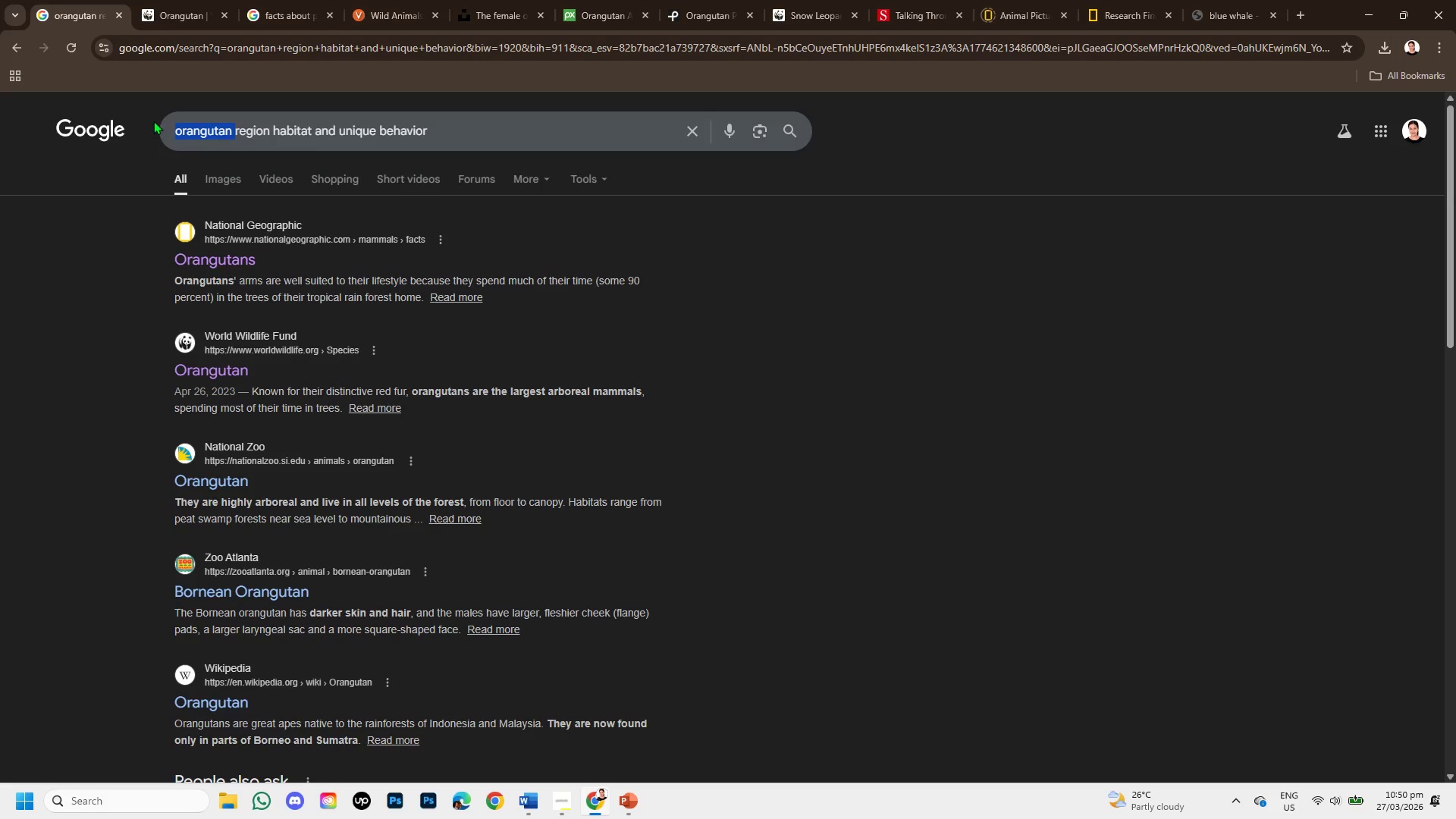 
key(Backspace)
type(gray wolf )
 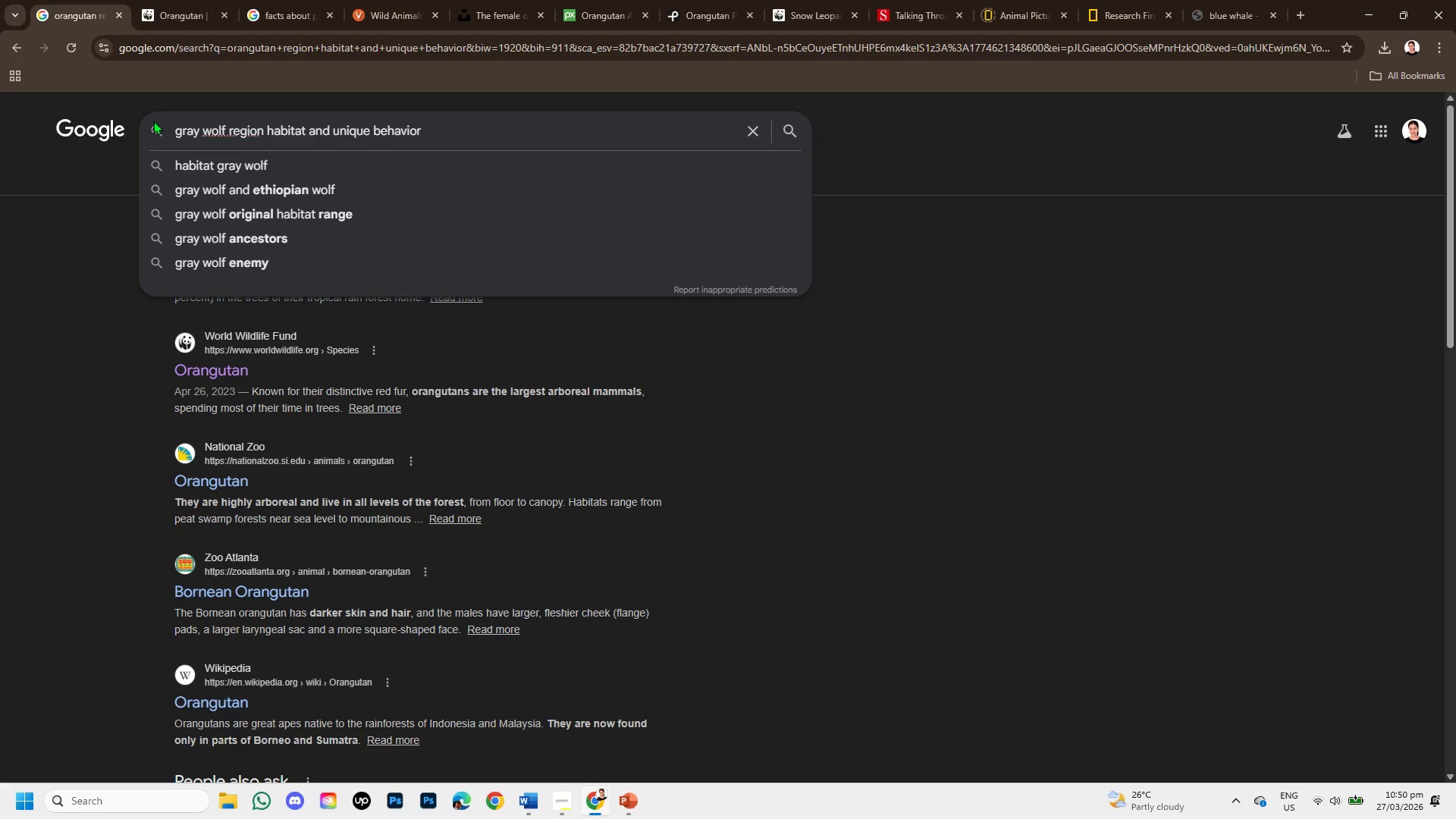 
key(Enter)
 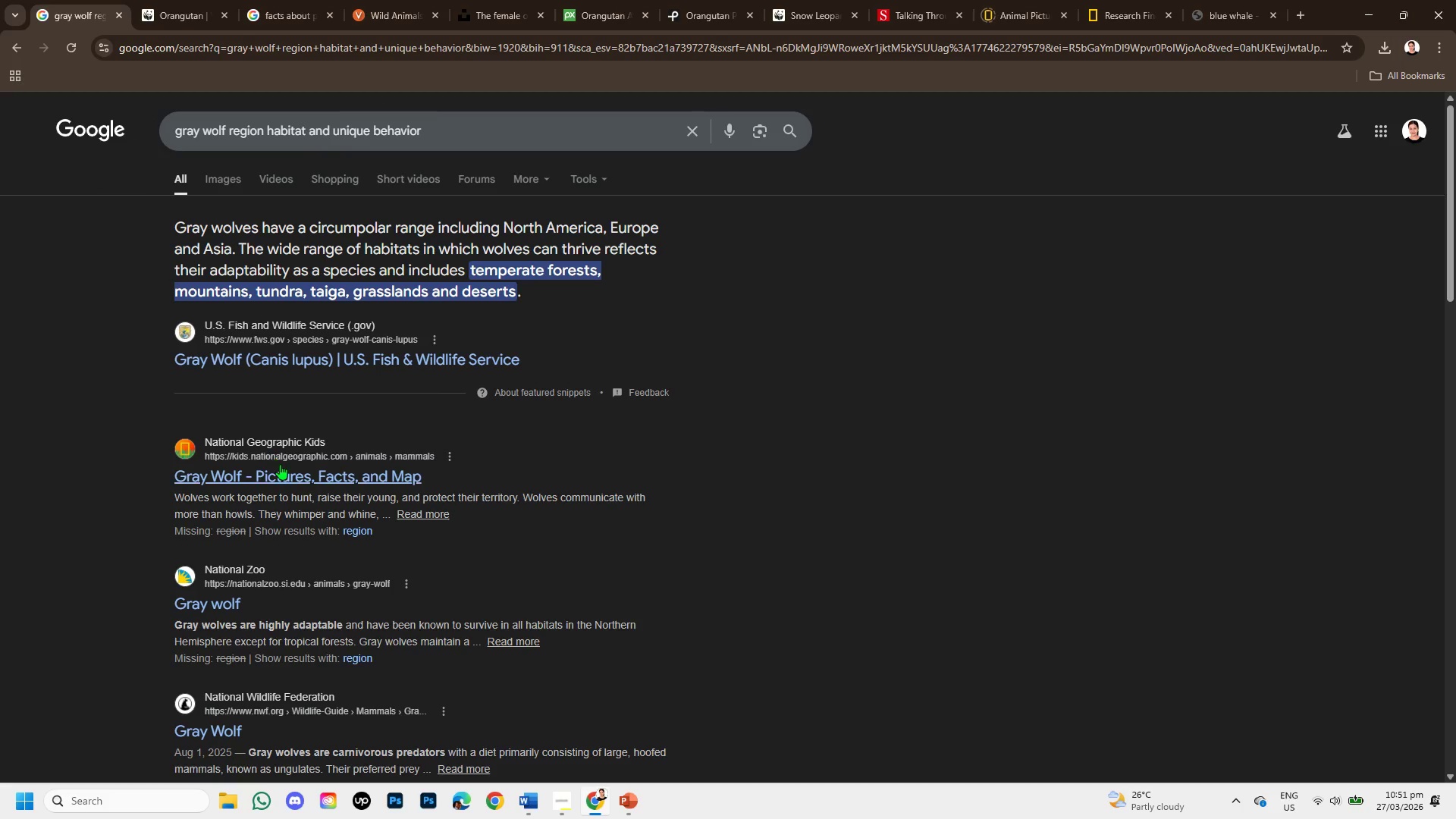 
right_click([284, 474])
 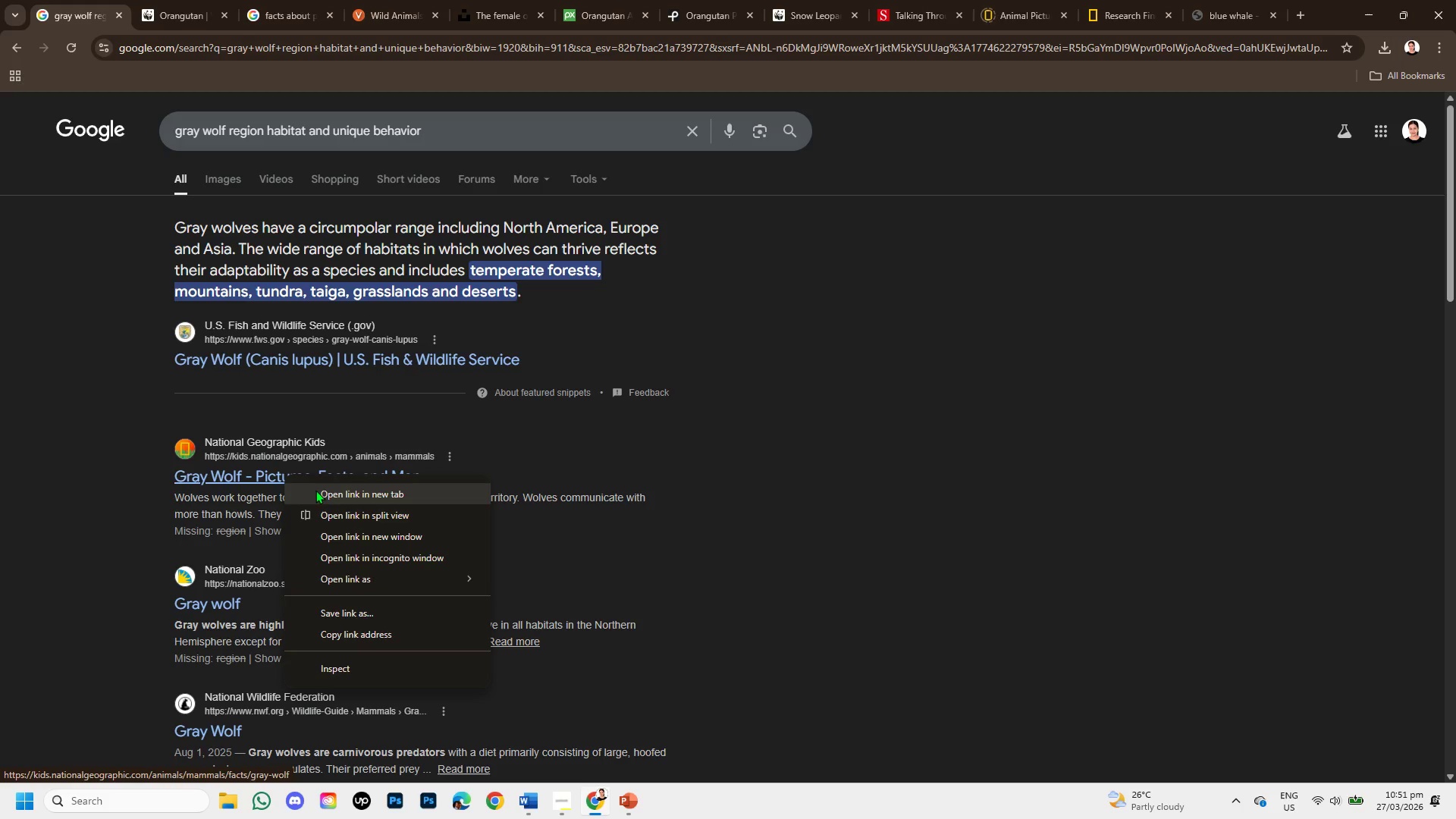 
left_click([319, 489])
 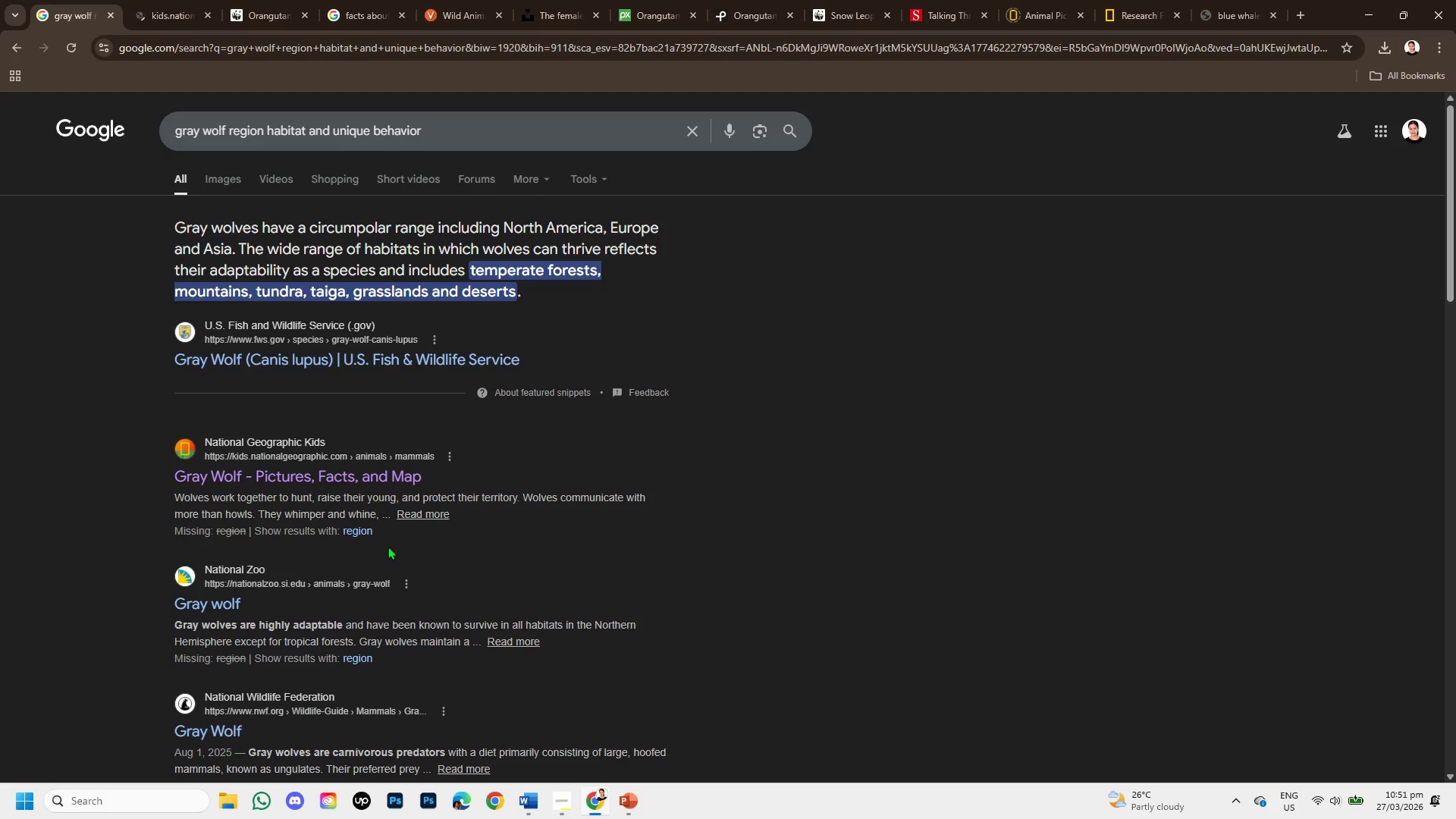 
scroll: coordinate [384, 546], scroll_direction: down, amount: 2.0
 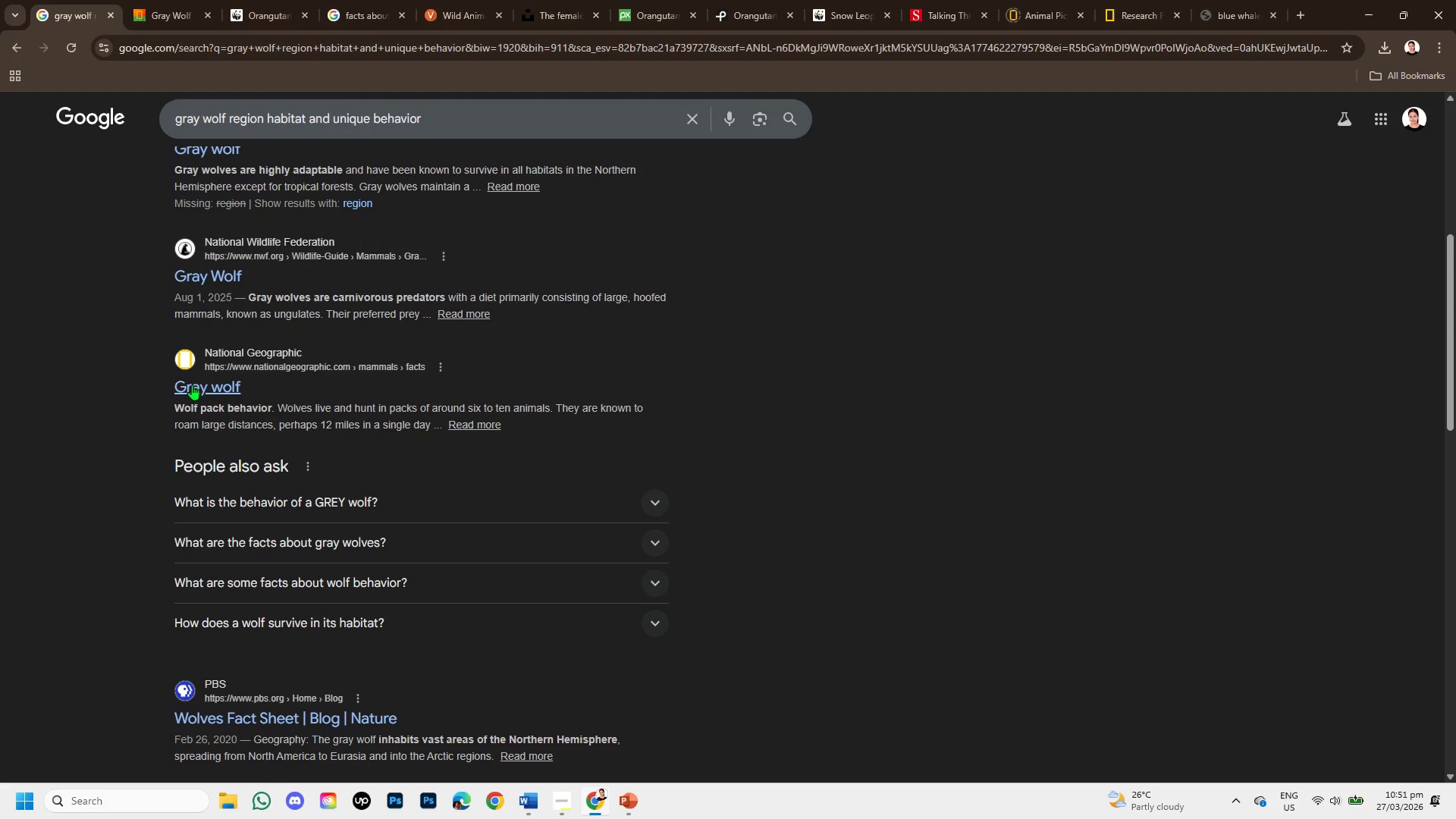 
right_click([192, 384])
 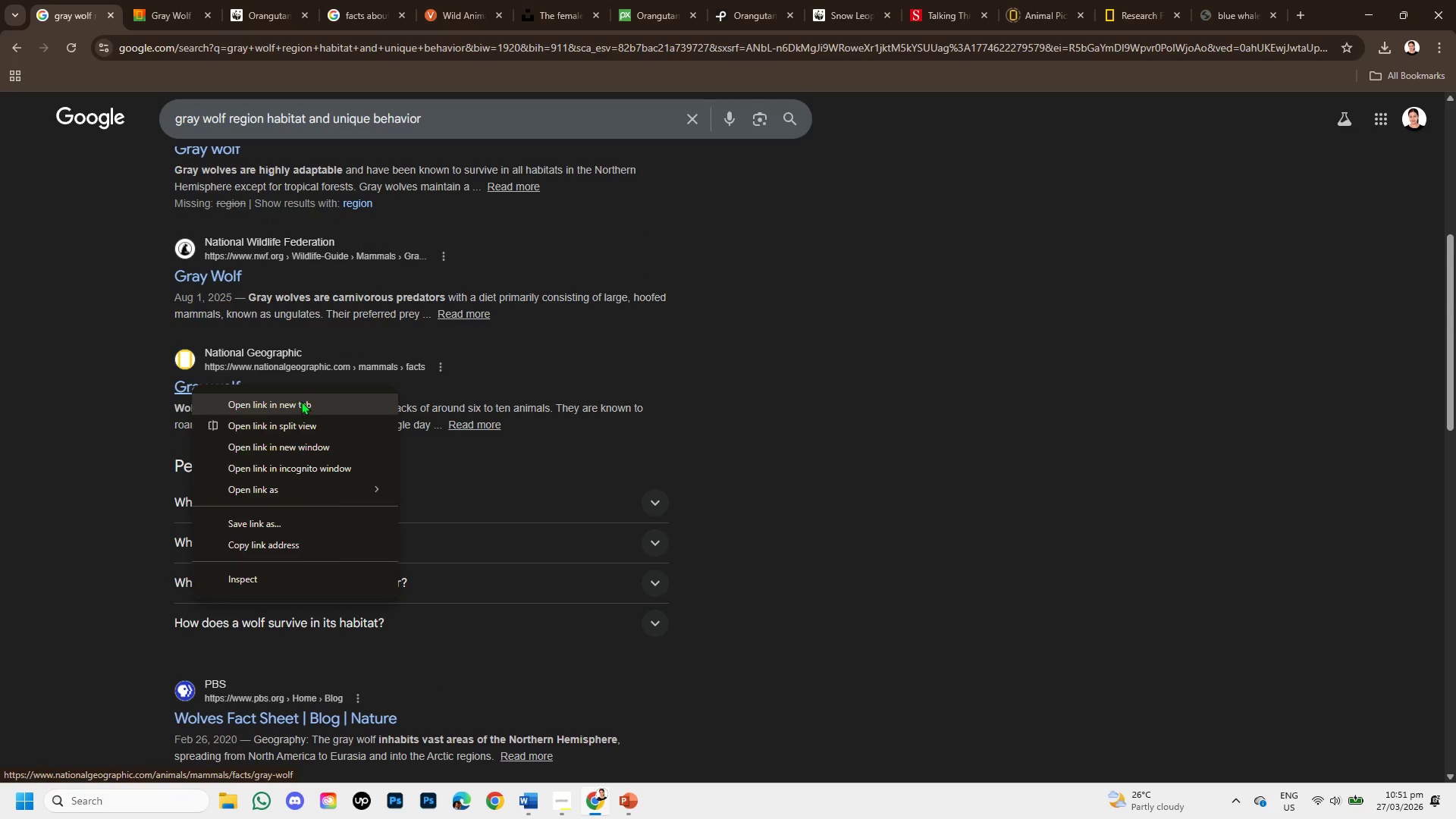 
left_click([301, 401])
 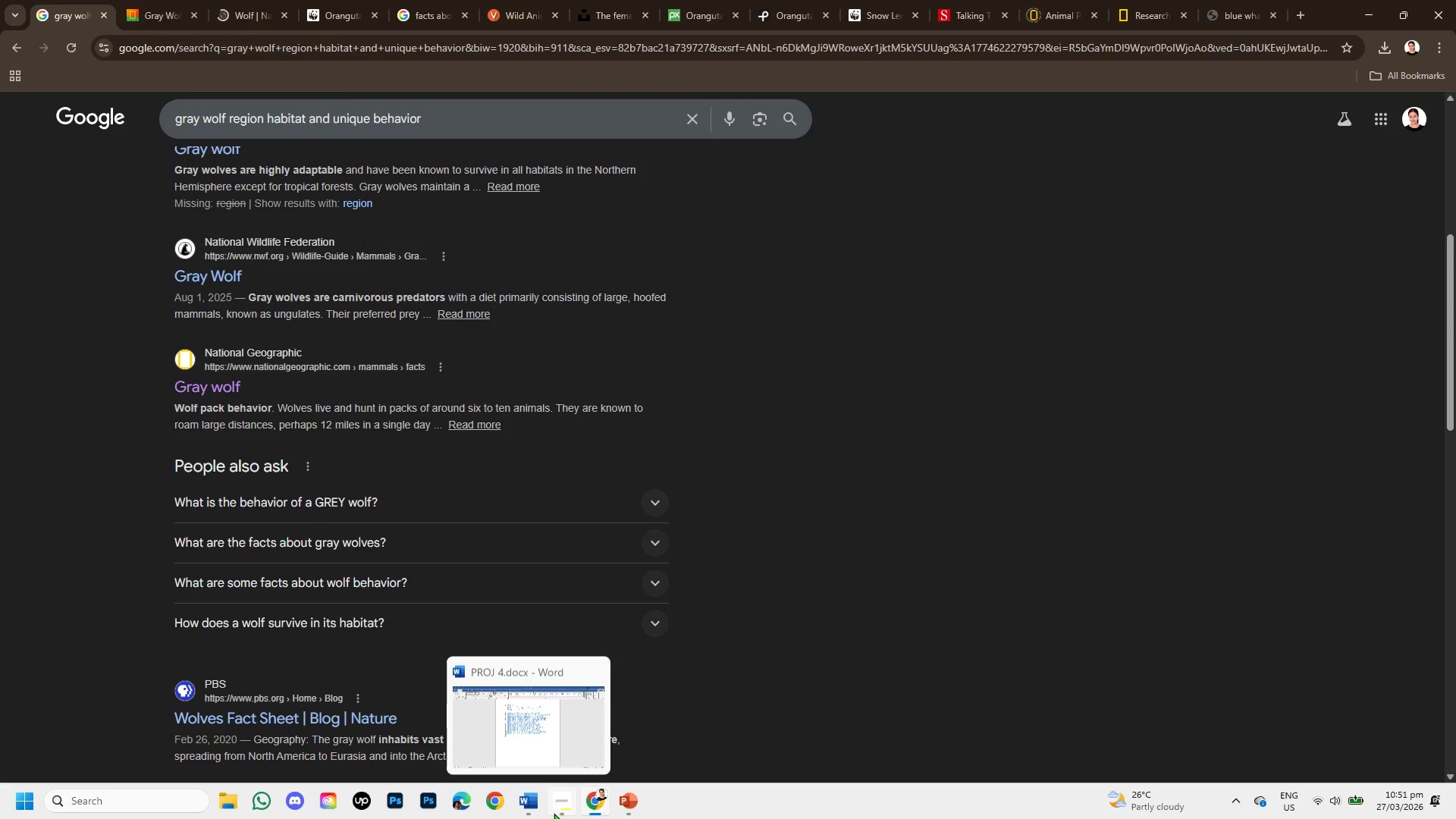 
left_click([560, 813])